 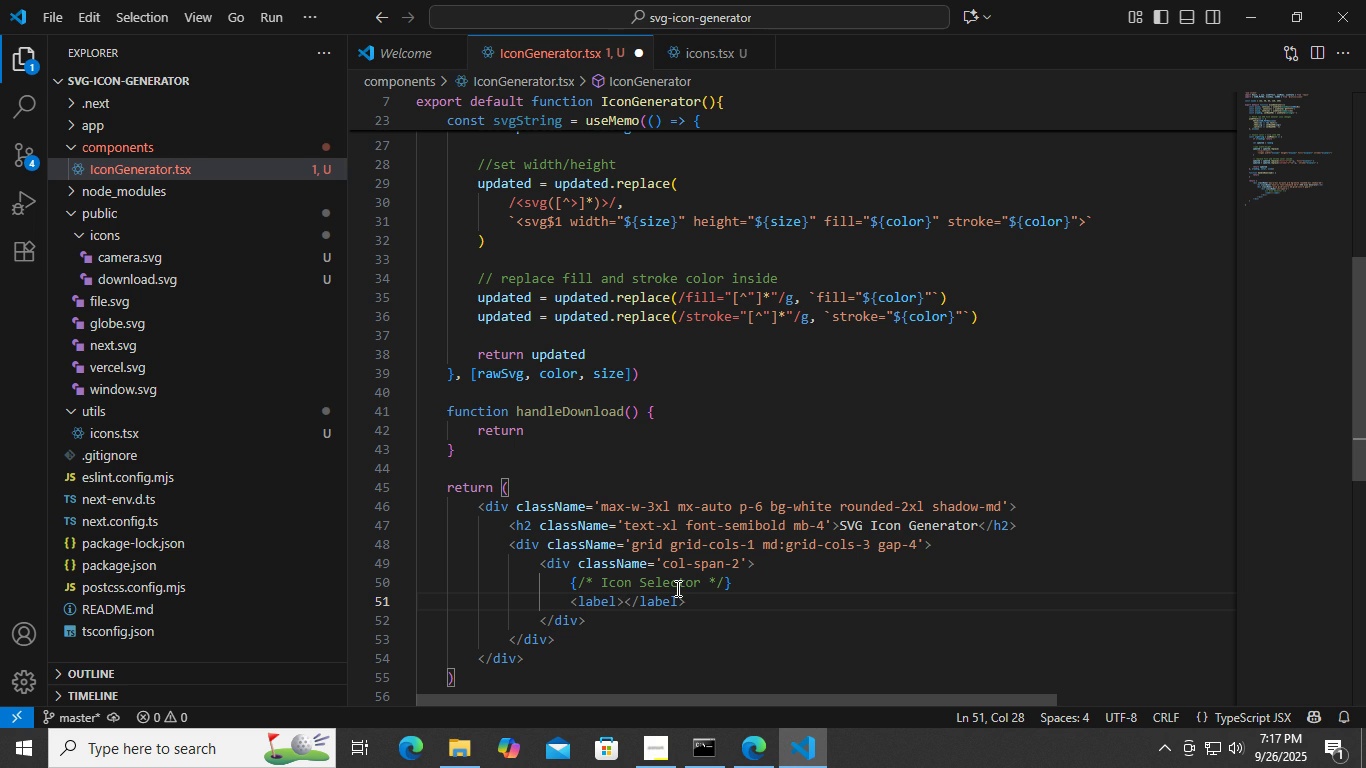 
key(Enter)
 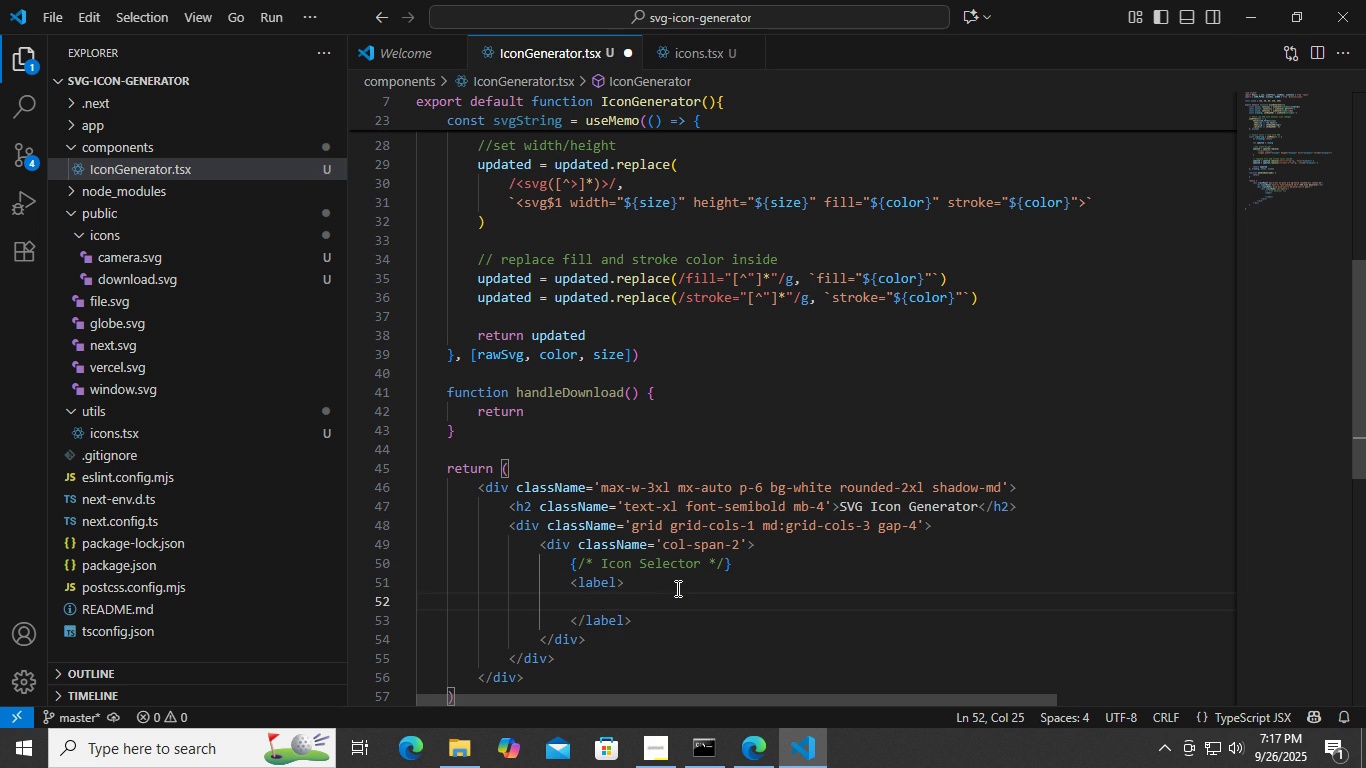 
key(ArrowUp)
 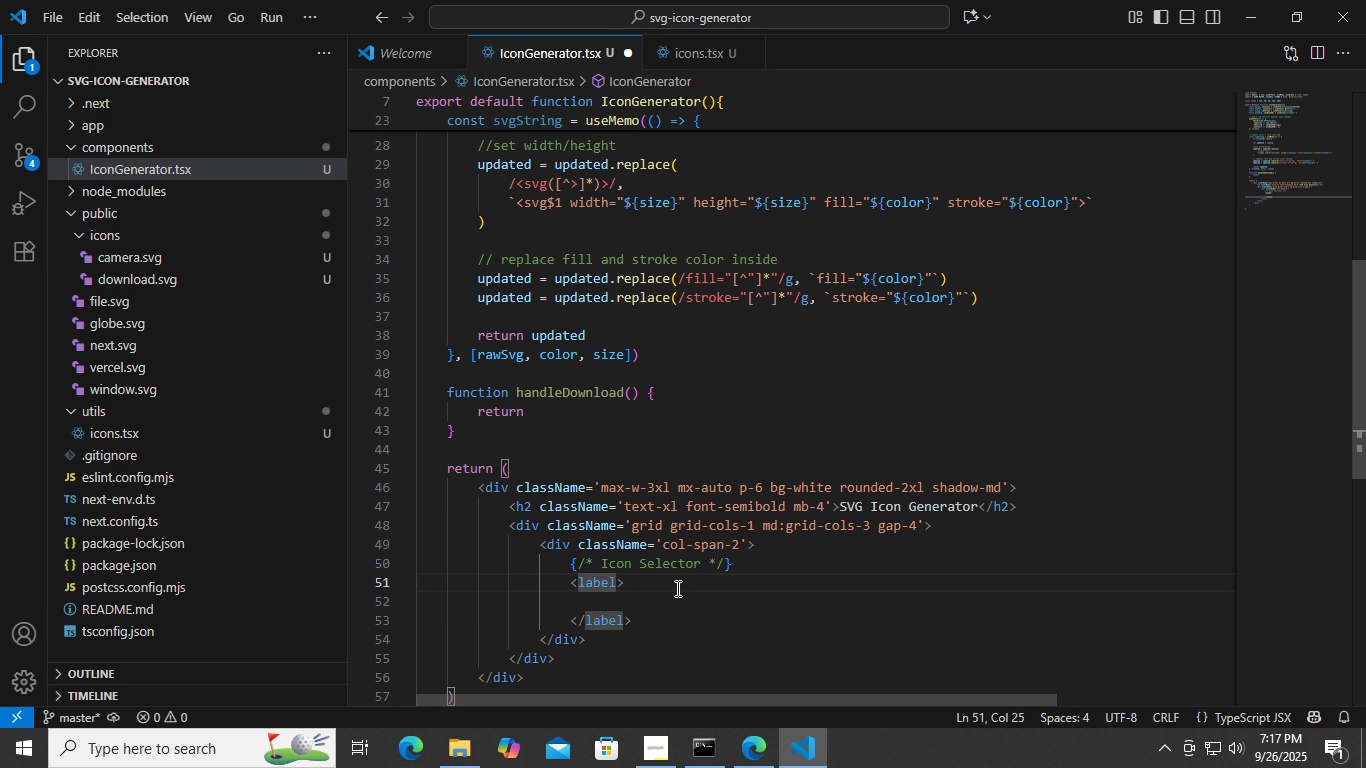 
key(ArrowRight)
 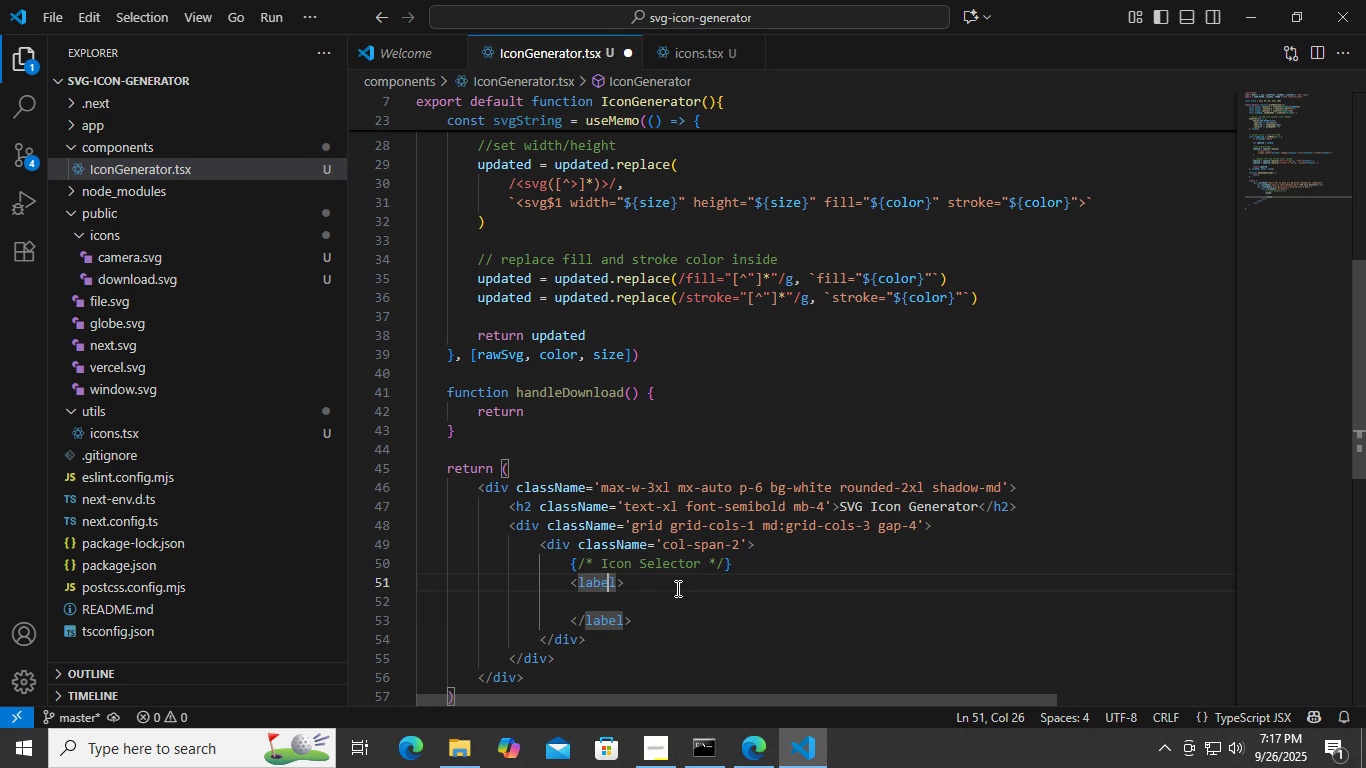 
key(ArrowRight)
 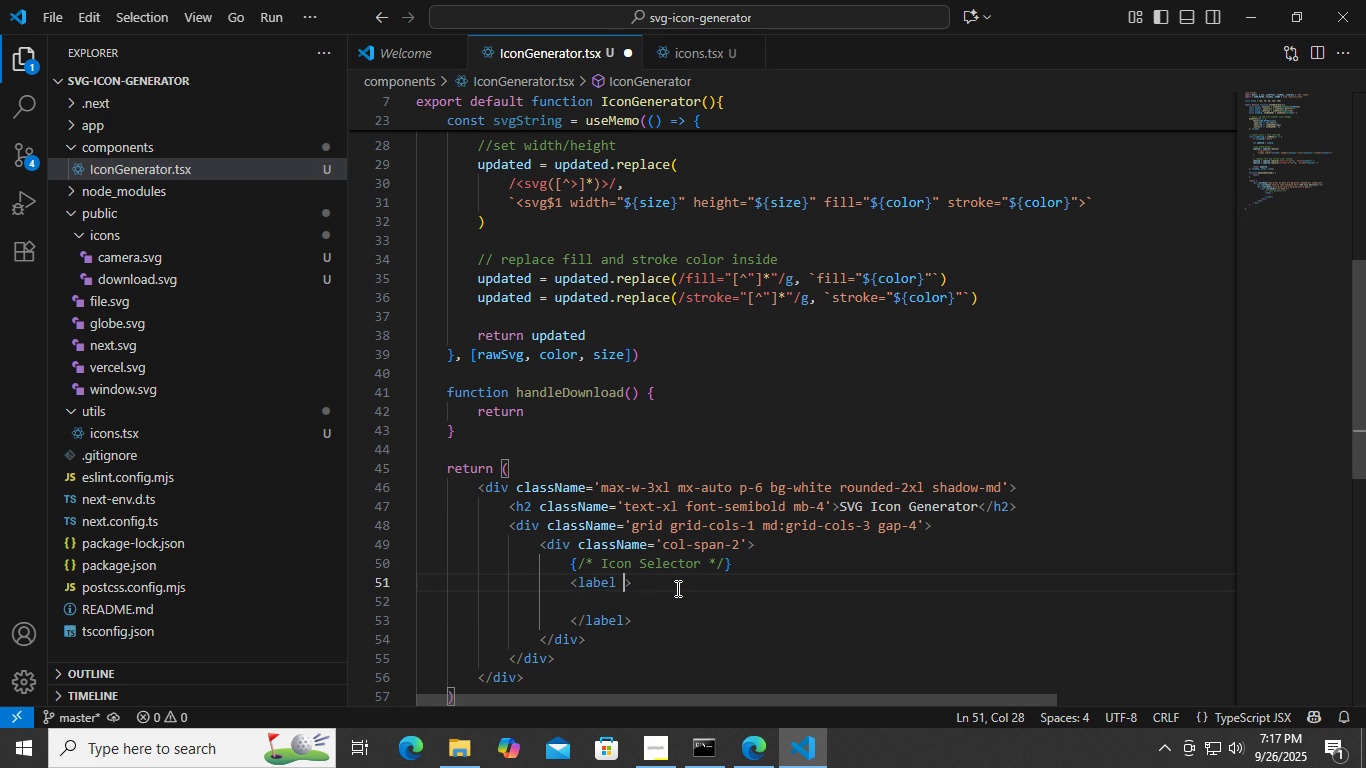 
type( class)
 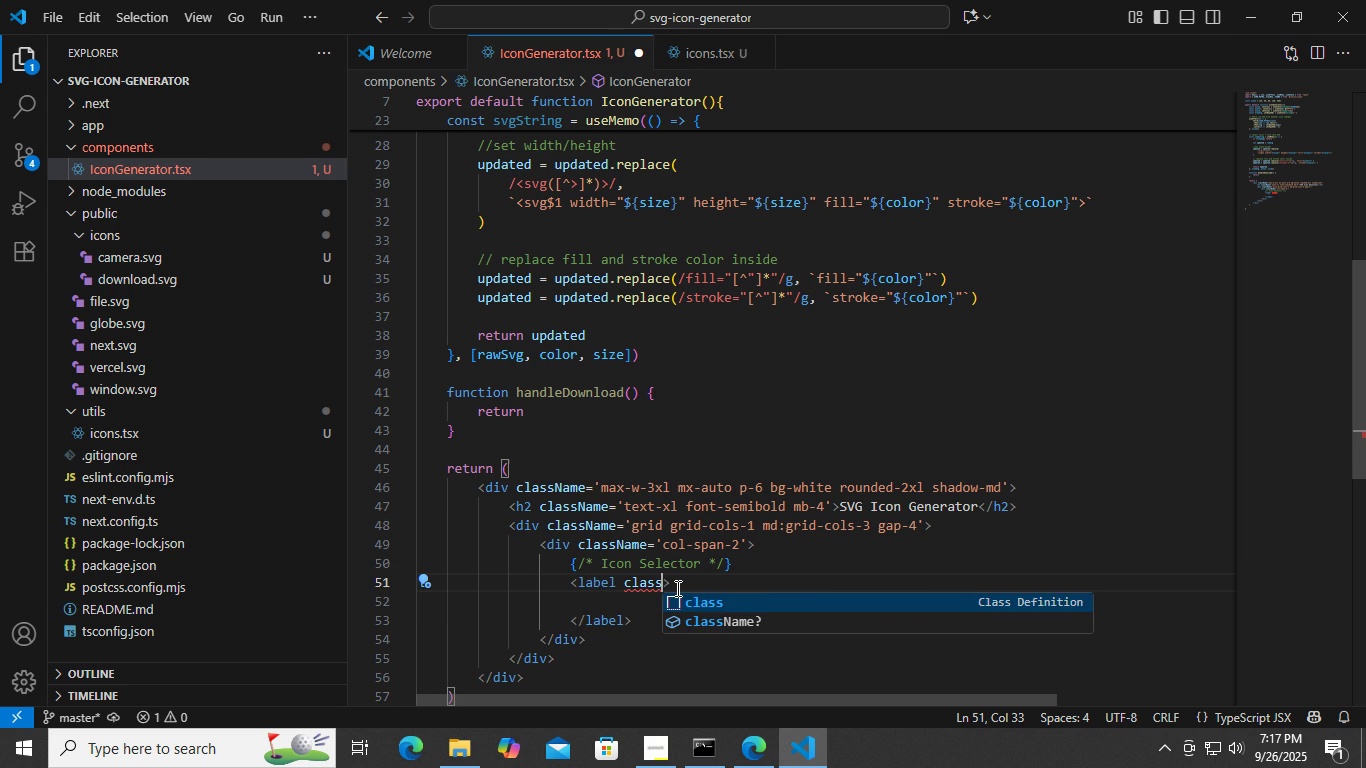 
key(ArrowDown)
 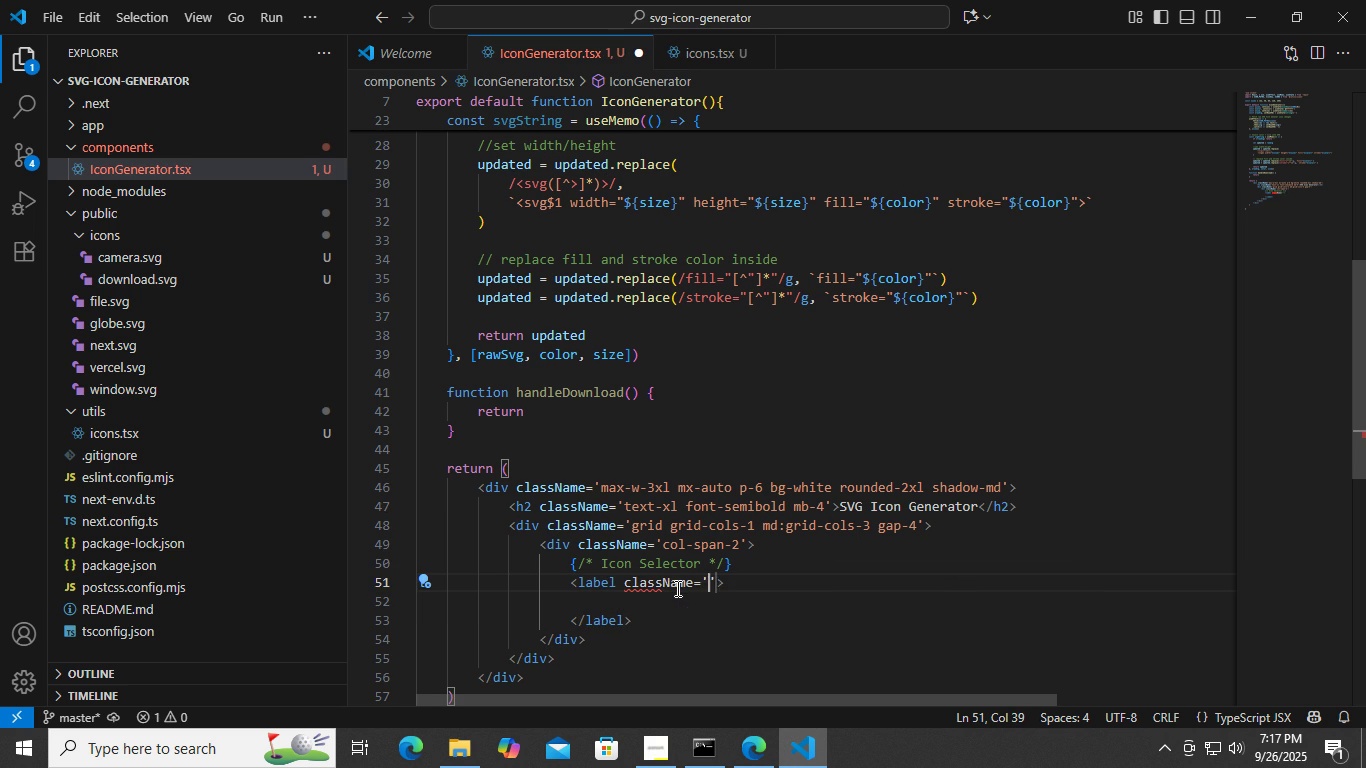 
key(Enter)
 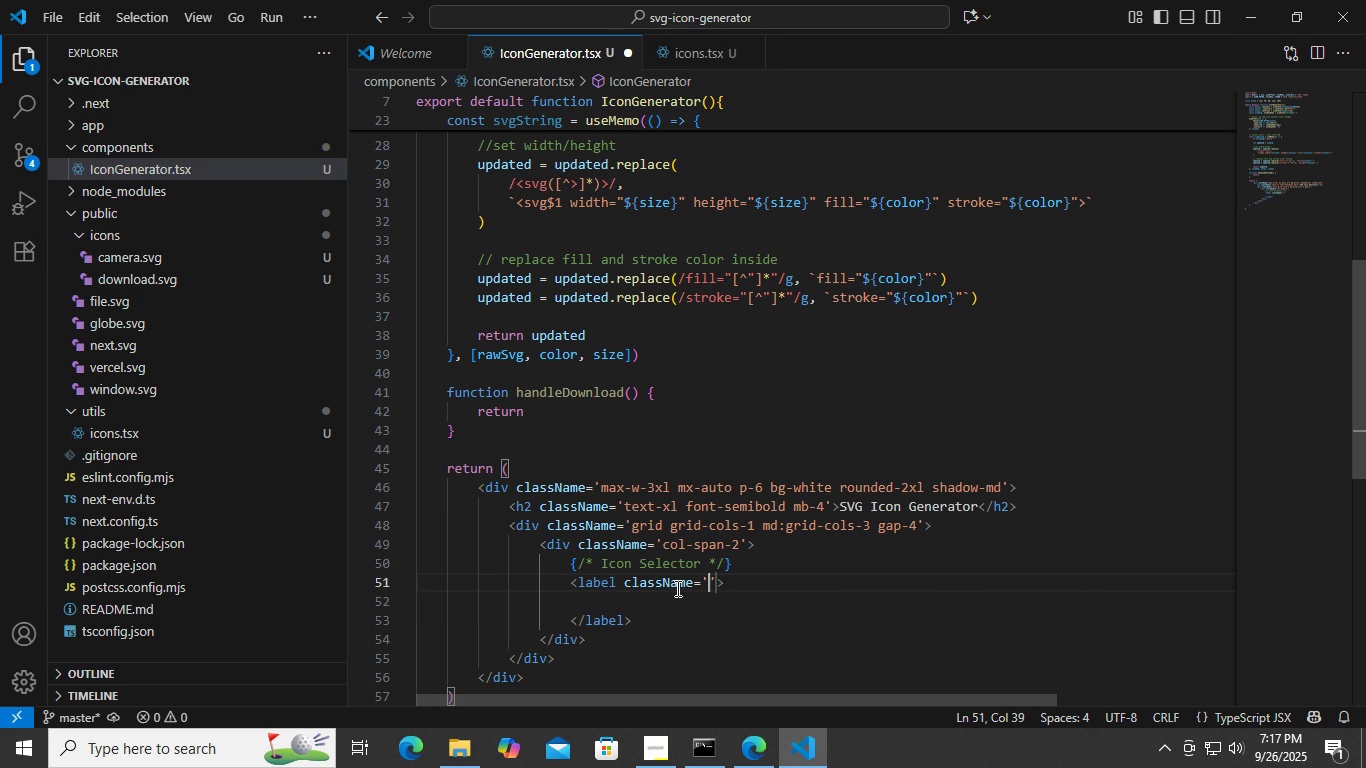 
type(block tet-2l)
key(Backspace)
key(Backspace)
key(Backspace)
type(sm font-medium mb-2)